 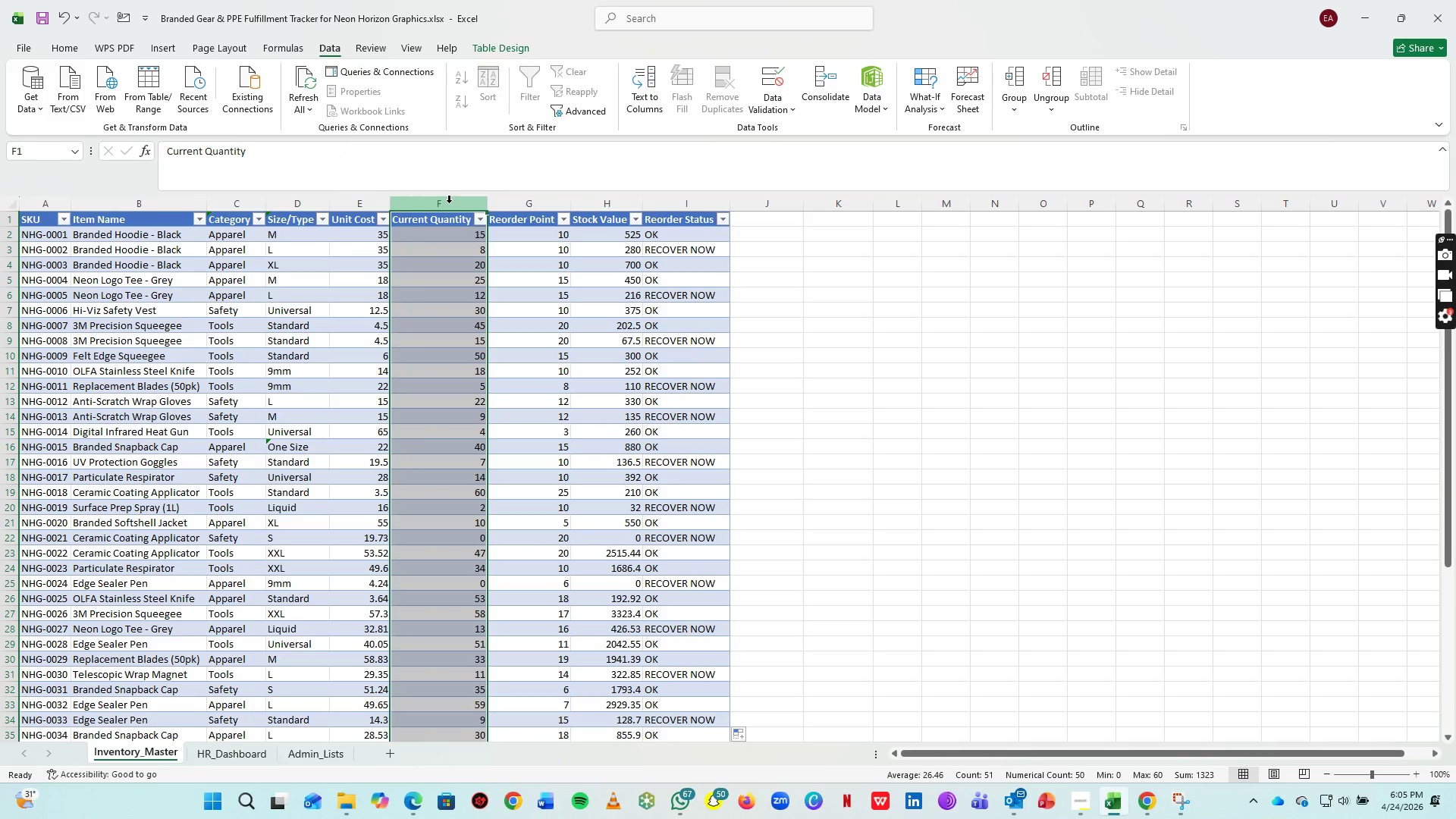 
left_click([58, 43])
 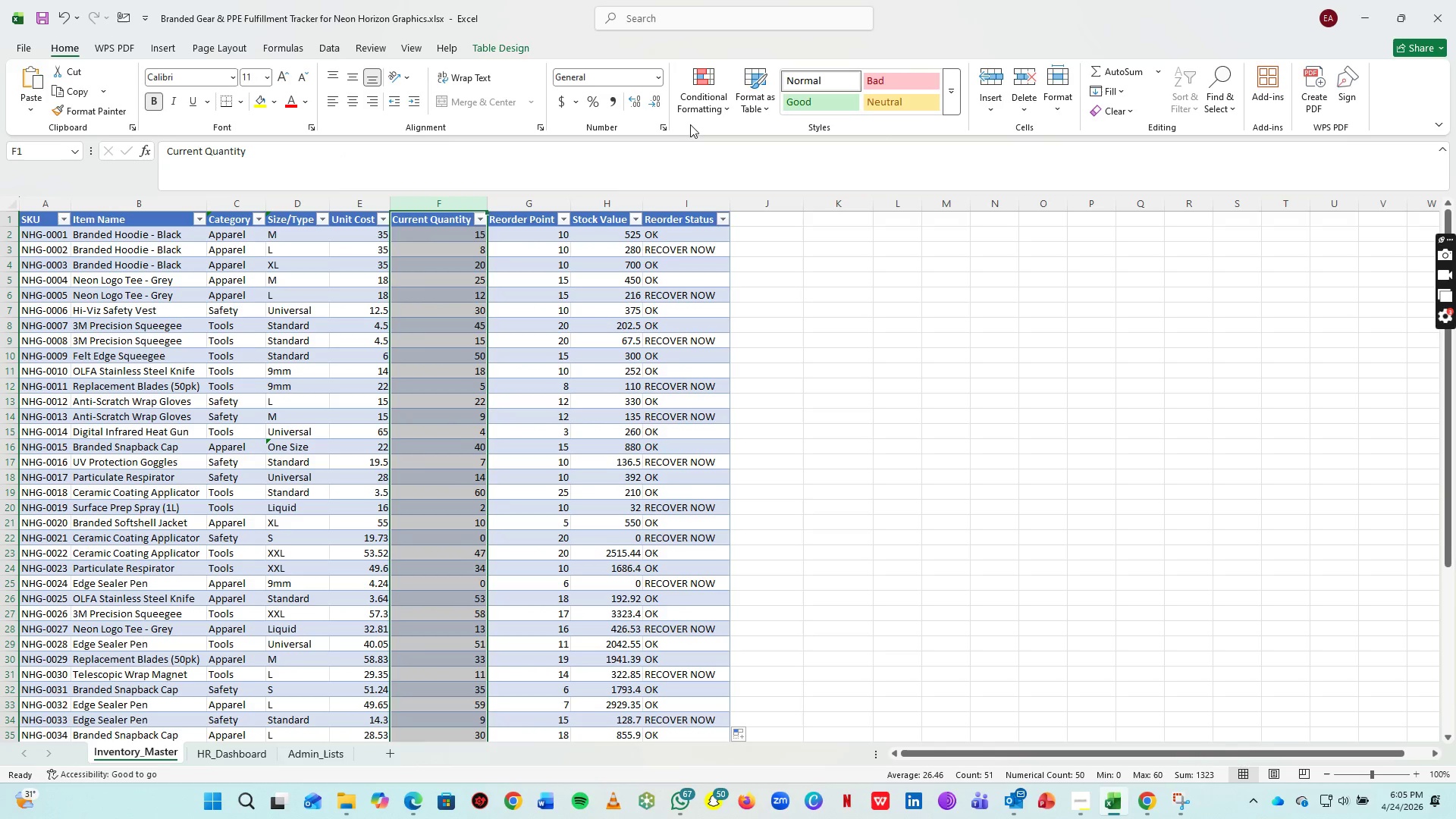 
left_click([709, 111])
 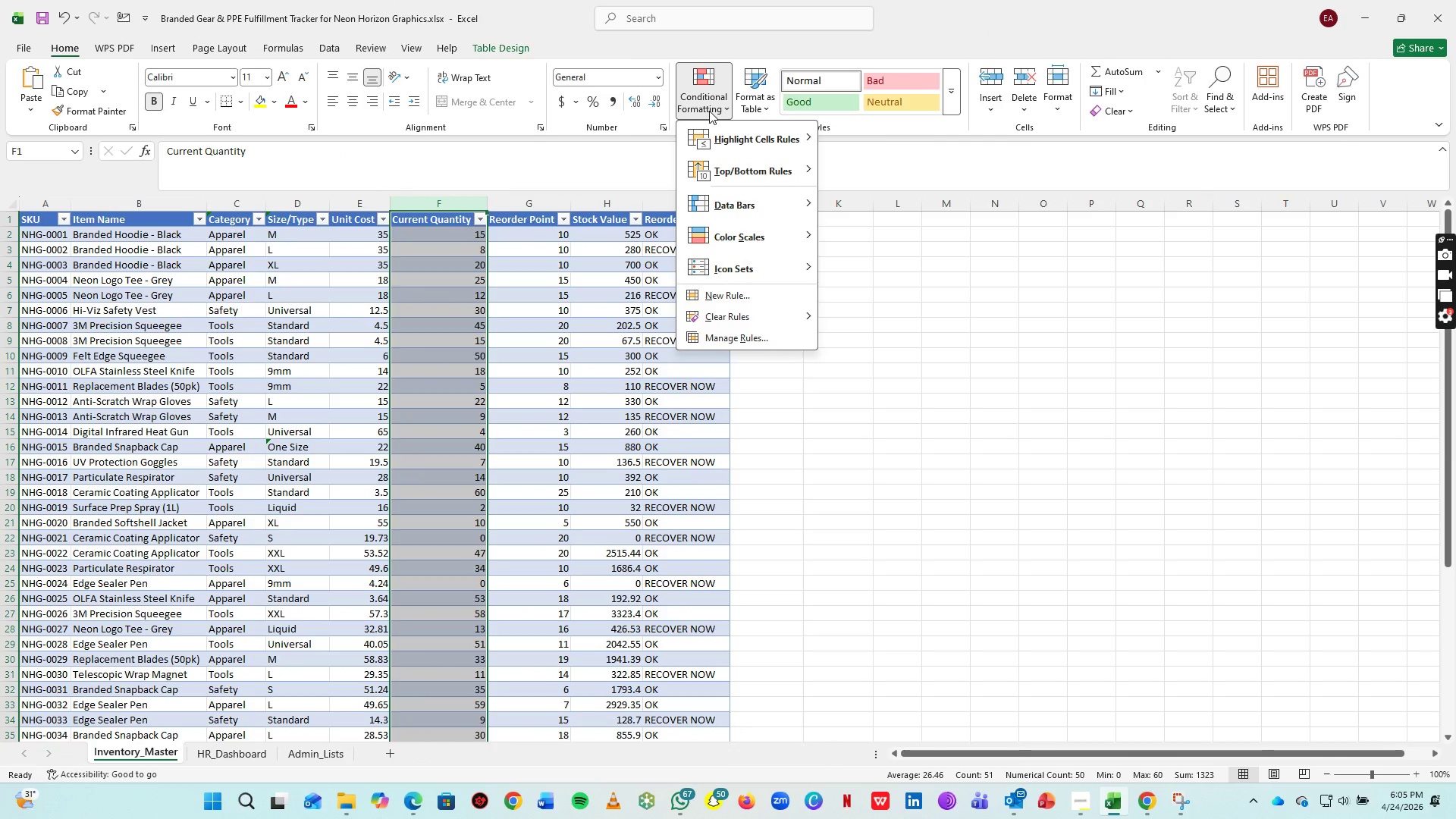 
key(Alt+AltLeft)
 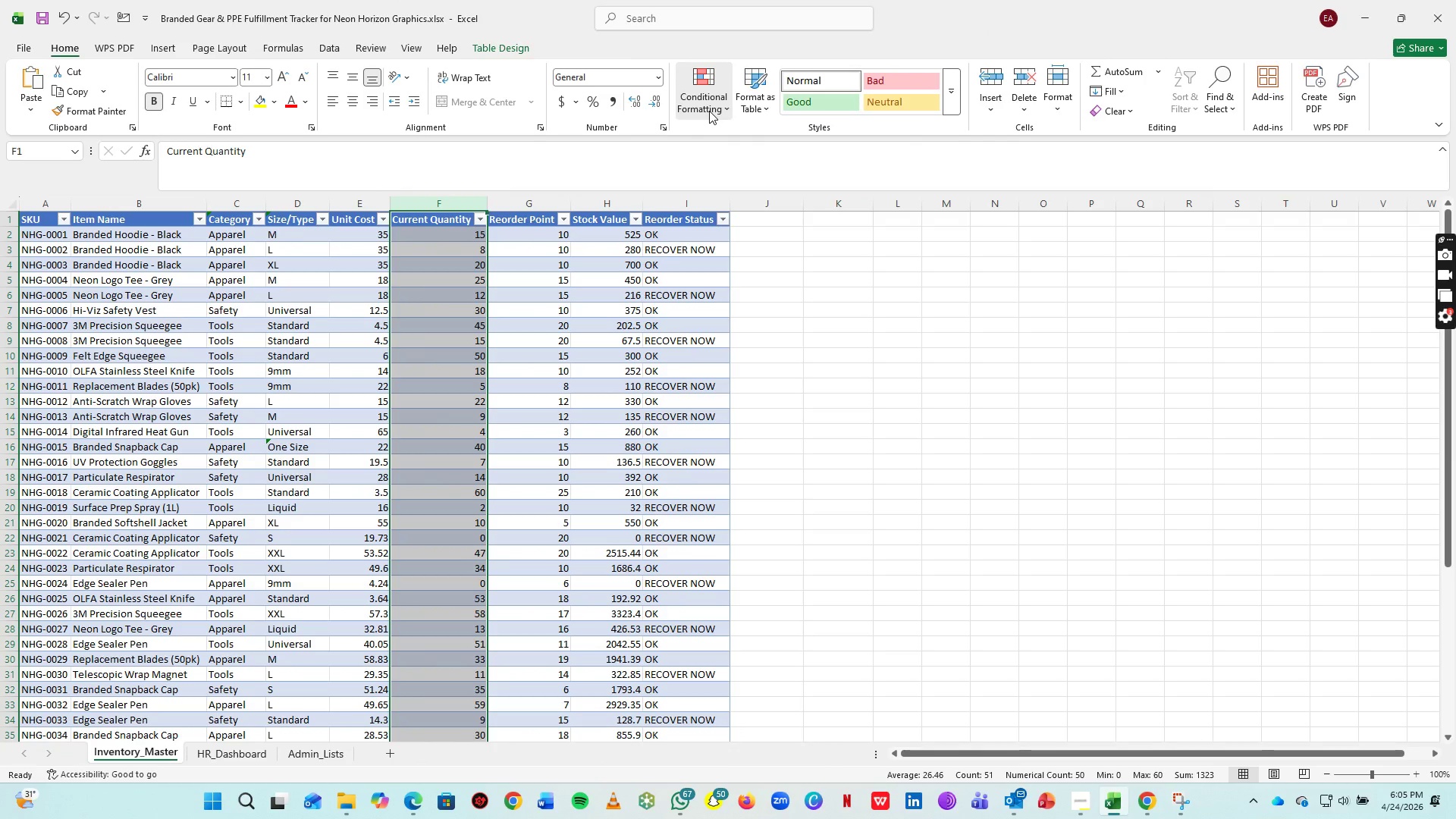 
key(Alt+Tab)